 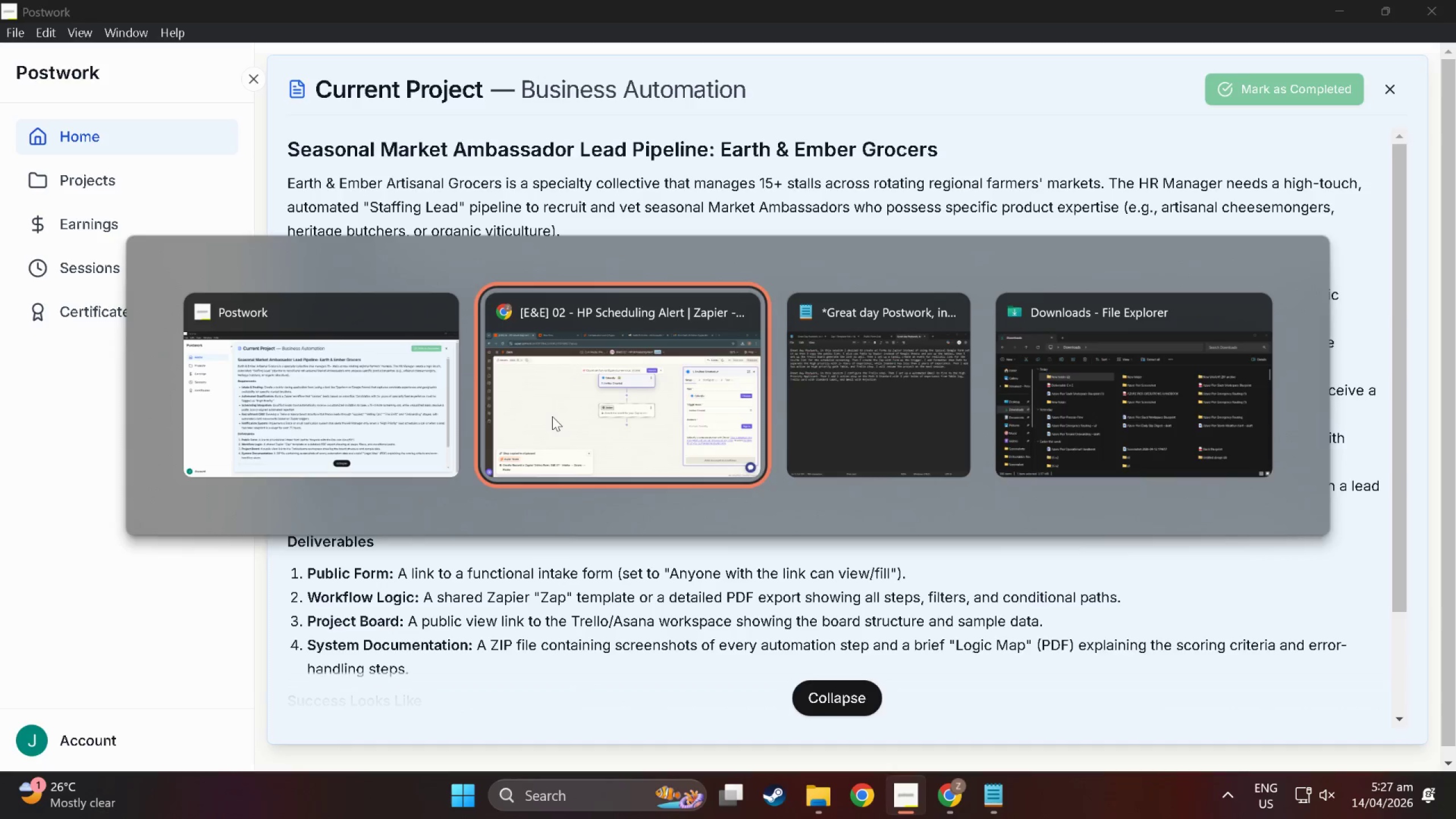 
key(Alt+Tab)
 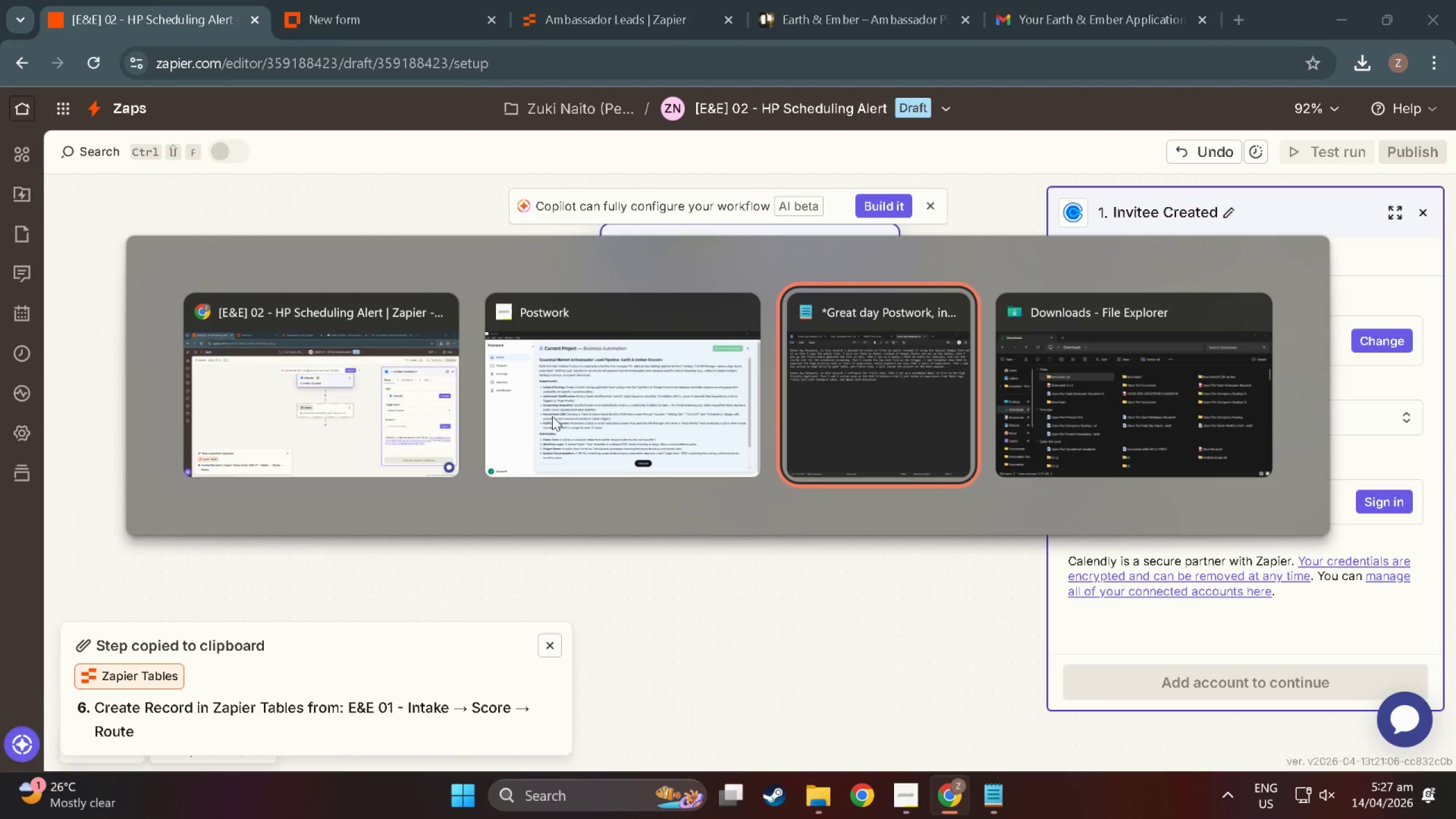 
key(Alt+Tab)
 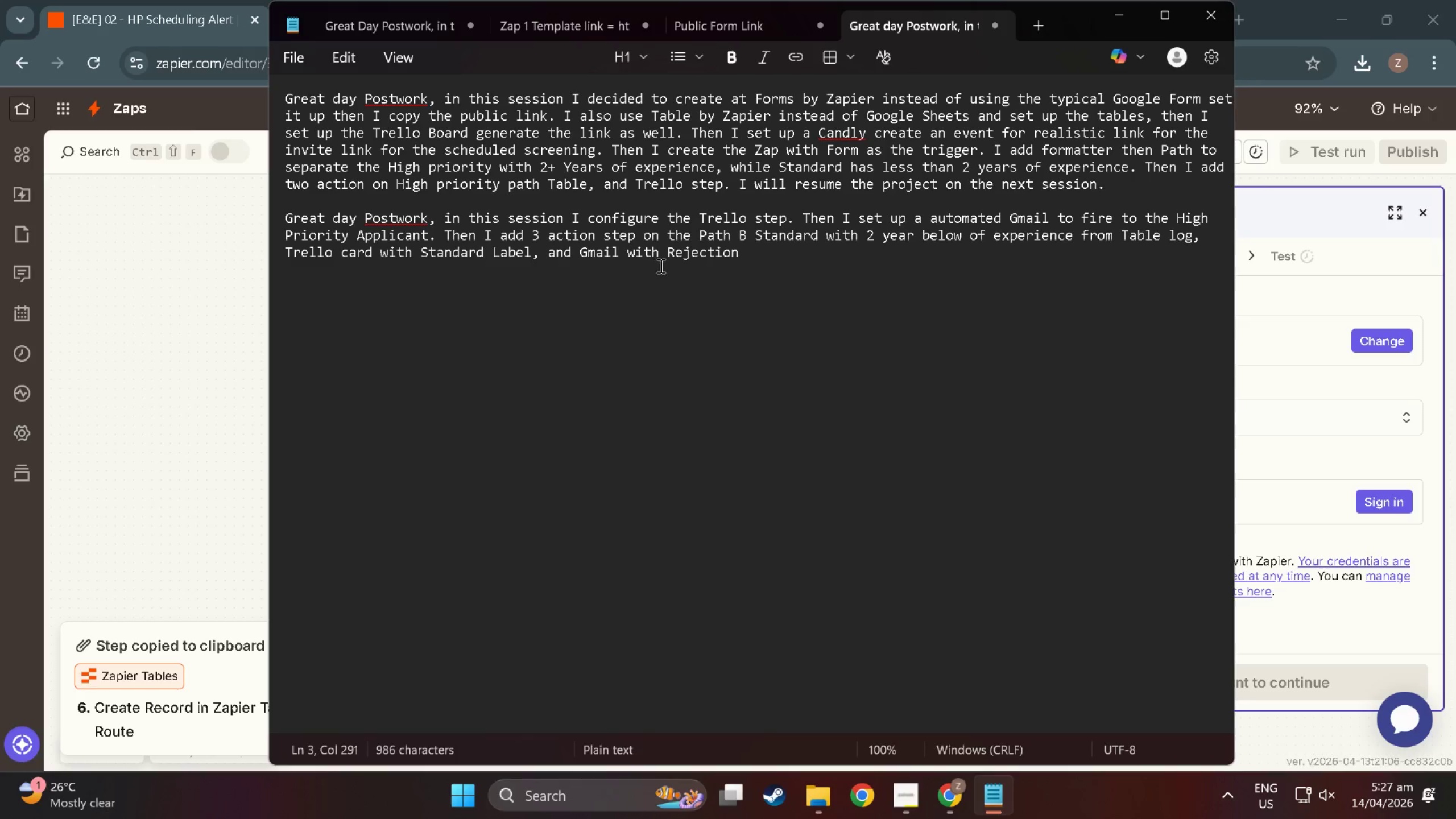 
left_click([664, 255])
 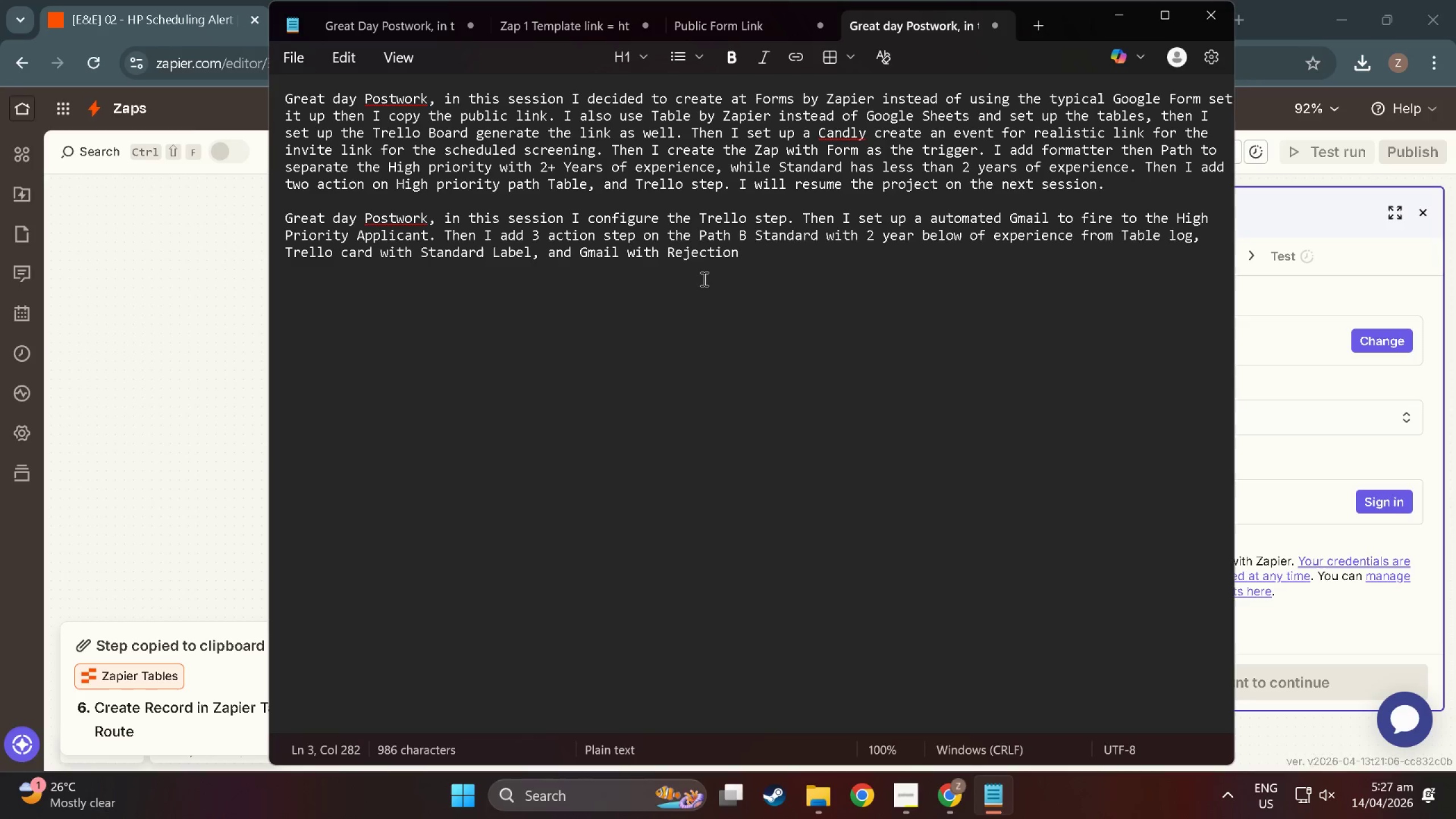 
type(brand aliog)
key(Backspace)
key(Backspace)
type(gned auto )
key(Backspace)
type(mated )
key(Backspace)
type(r)
key(Backspace)
 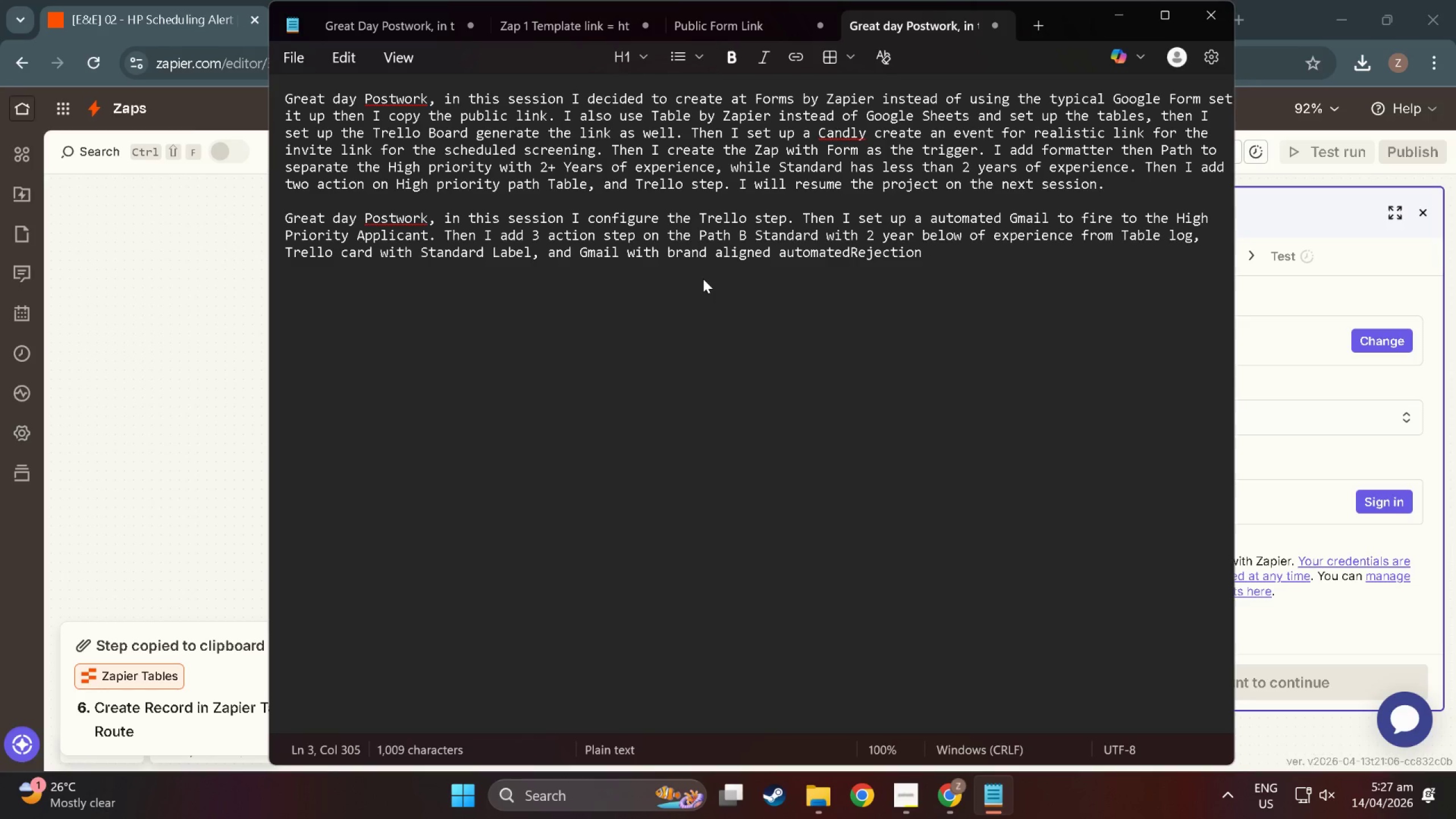 
key(ArrowRight)
 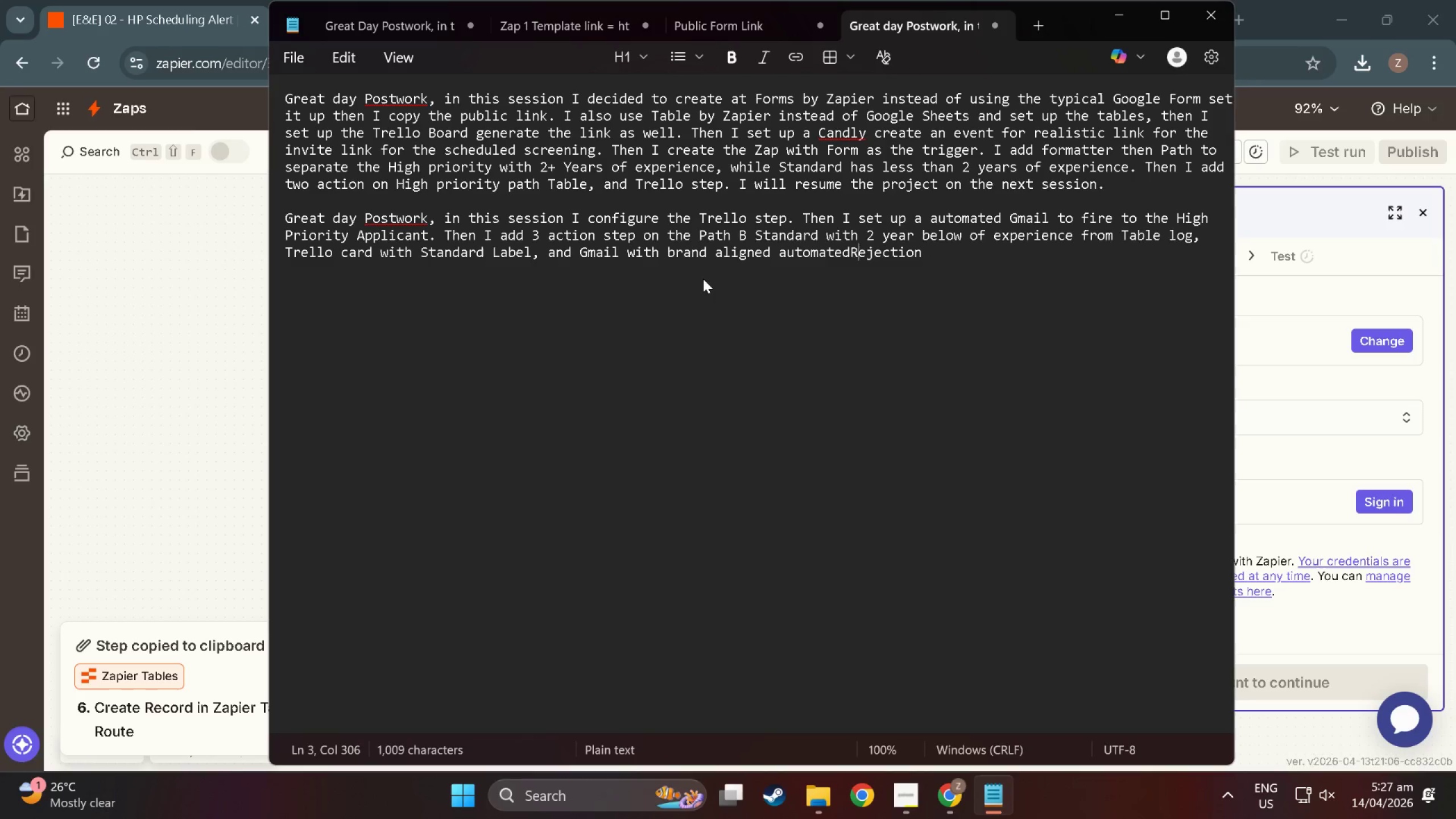 
key(Backspace)
 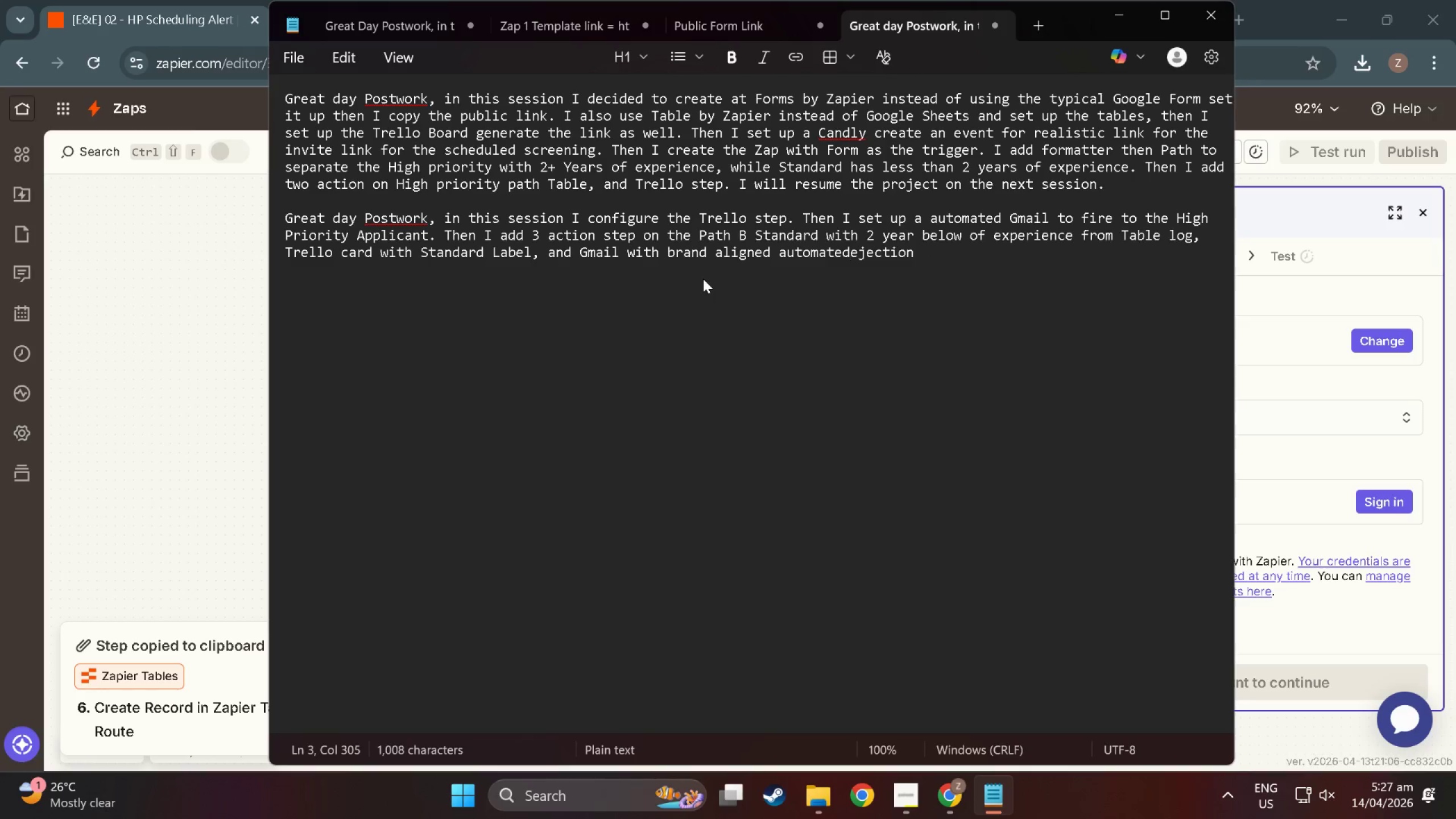 
key(Space)
 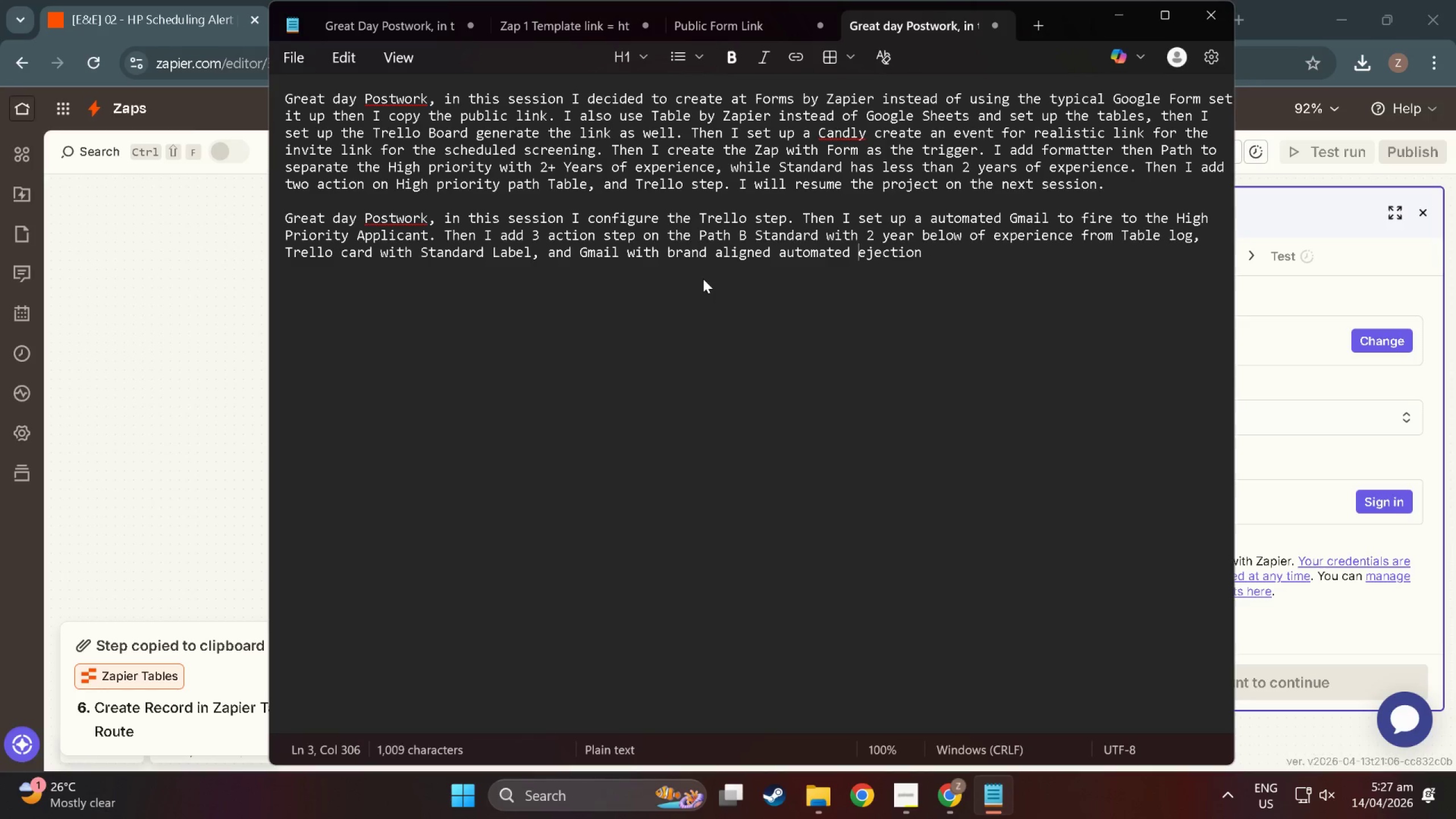 
key(R)
 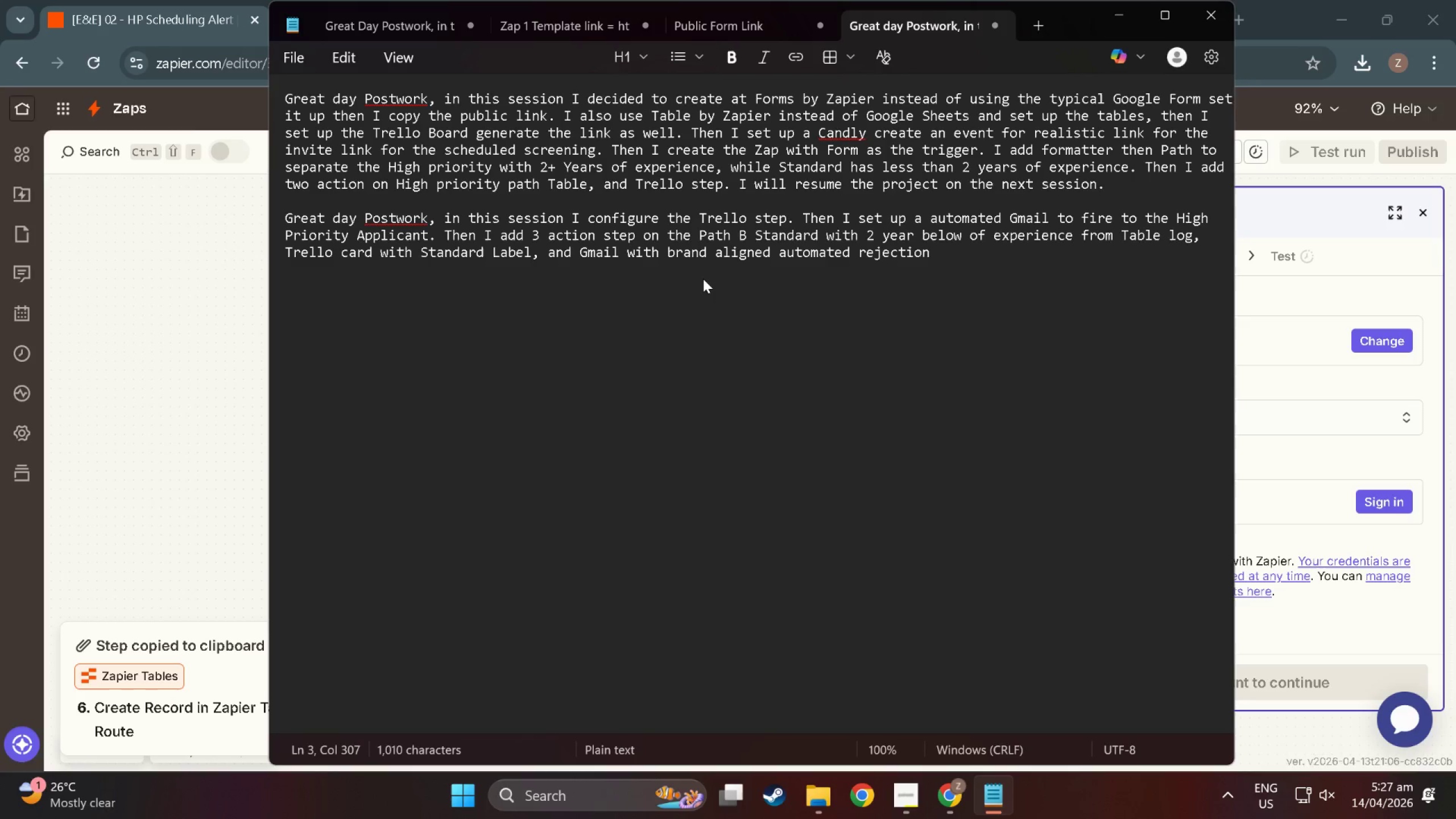 
key(ArrowRight)
 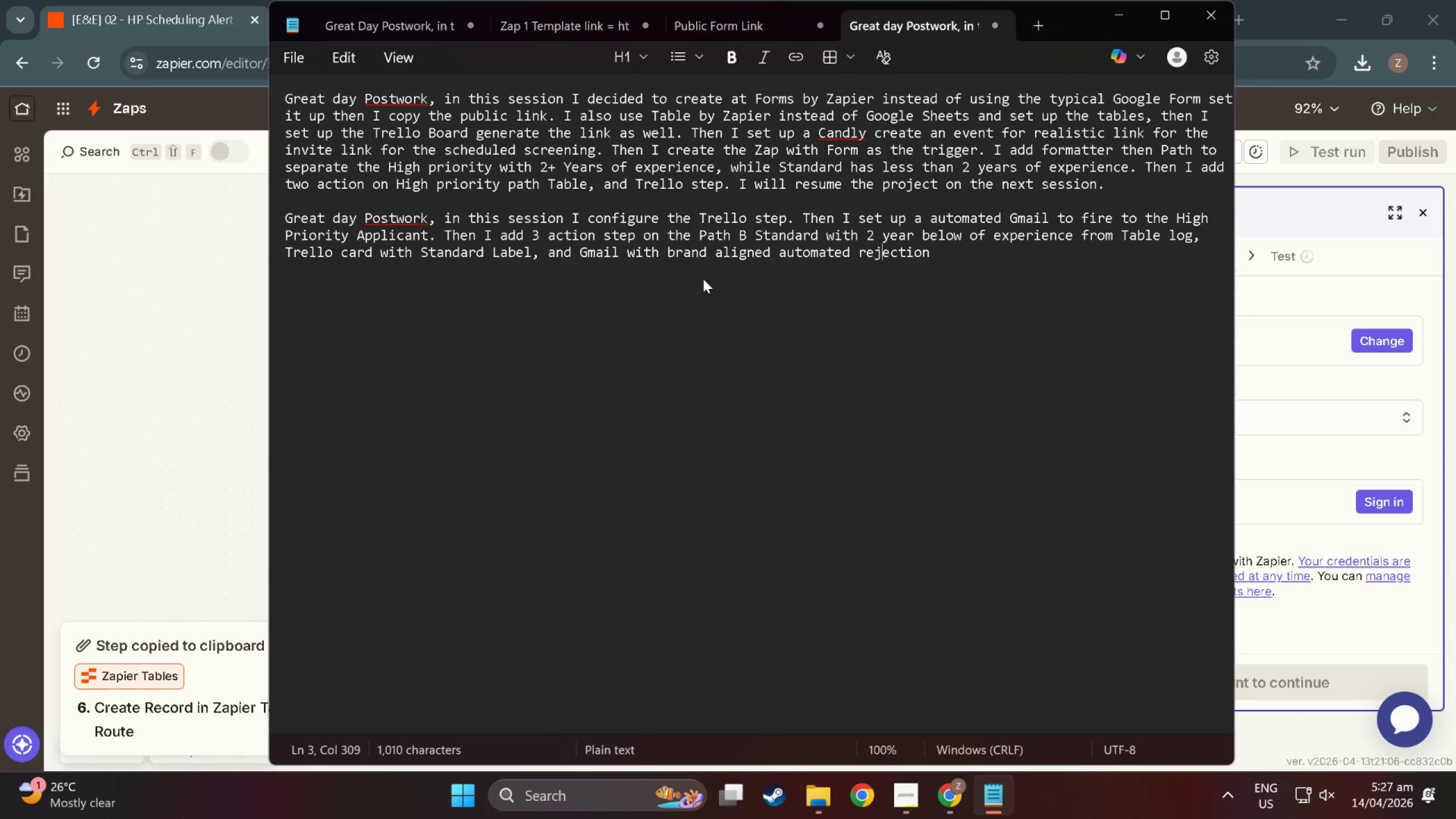 
key(ArrowRight)
 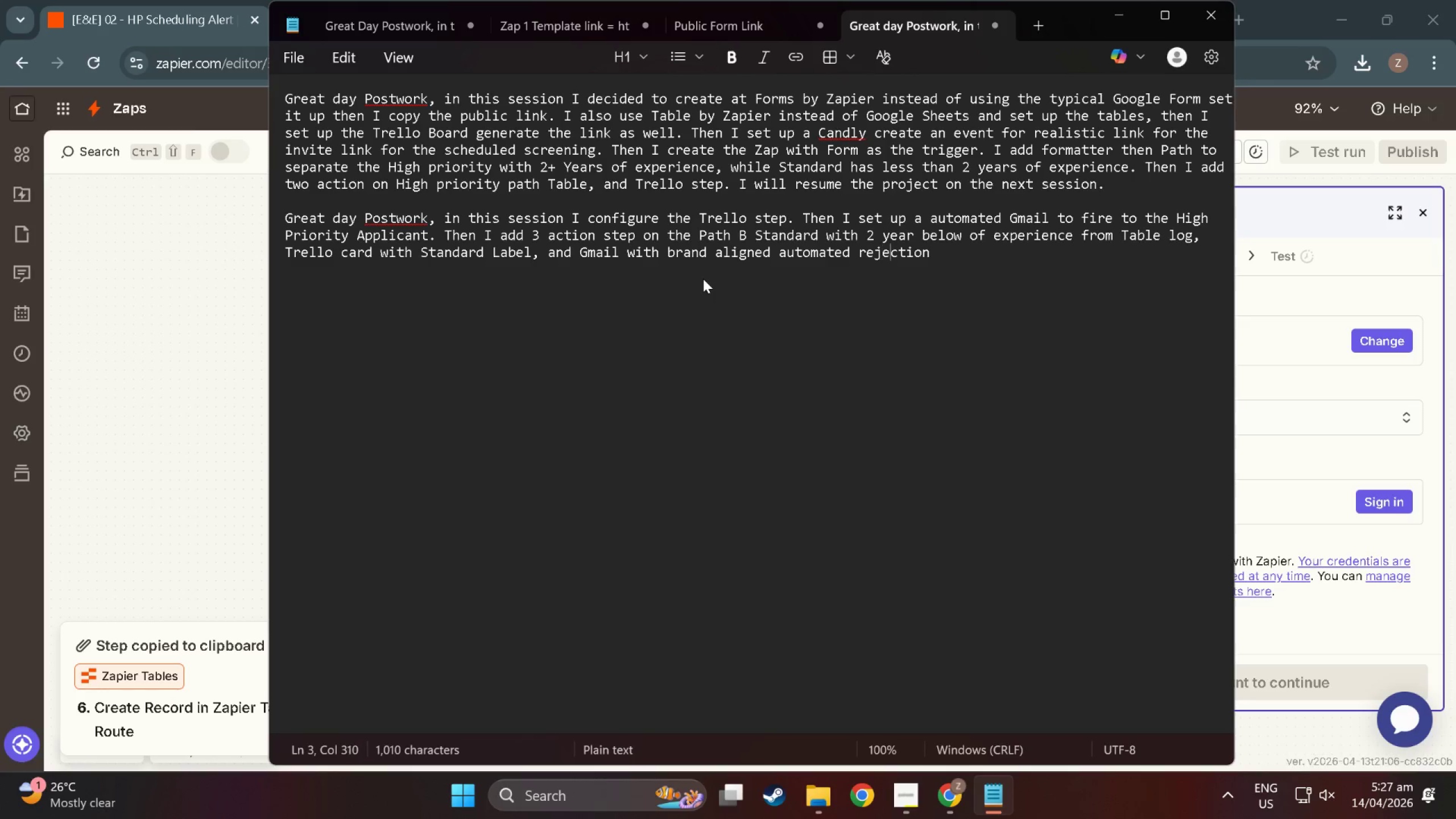 
key(ArrowRight)
 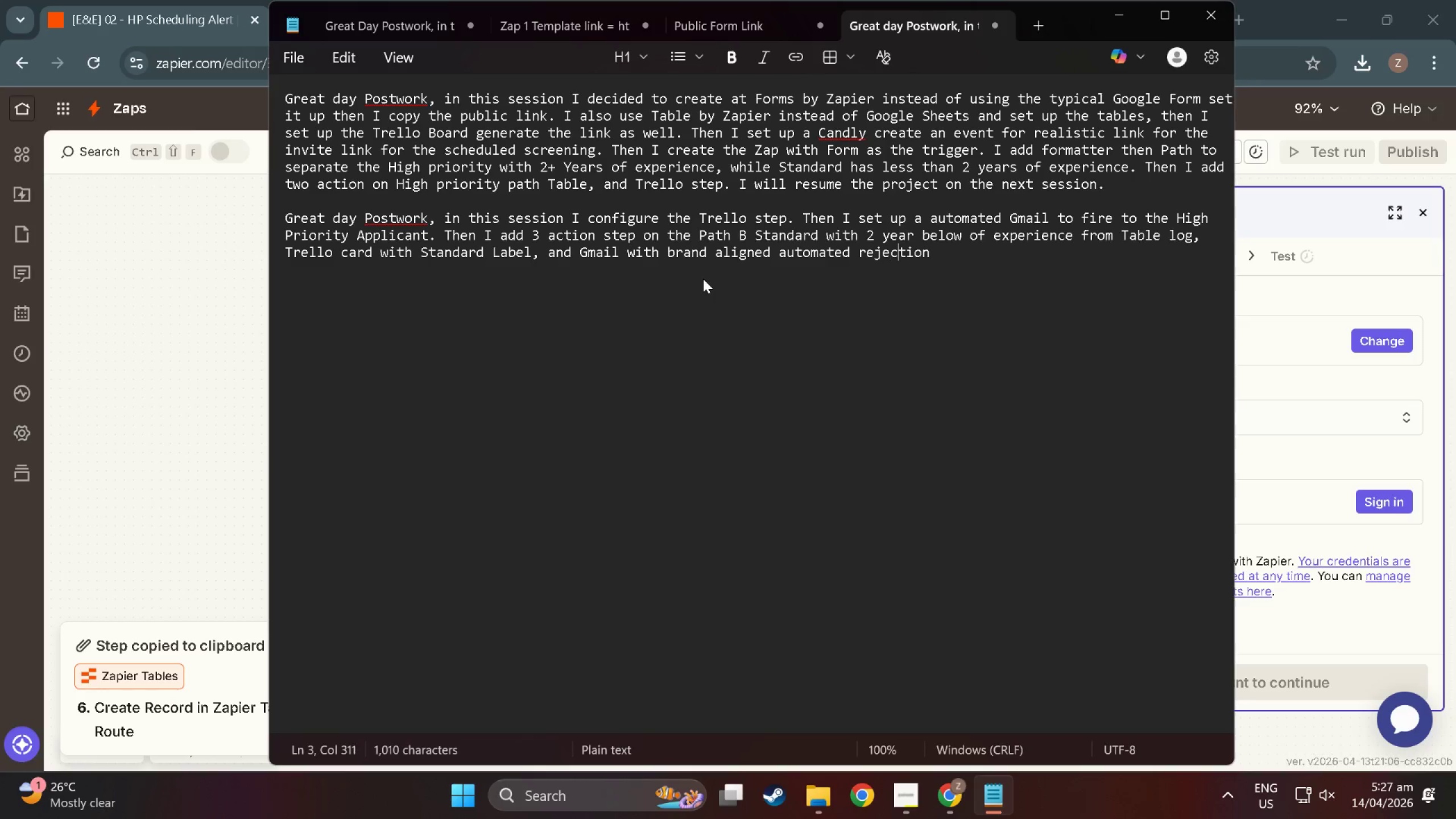 
key(ArrowRight)
 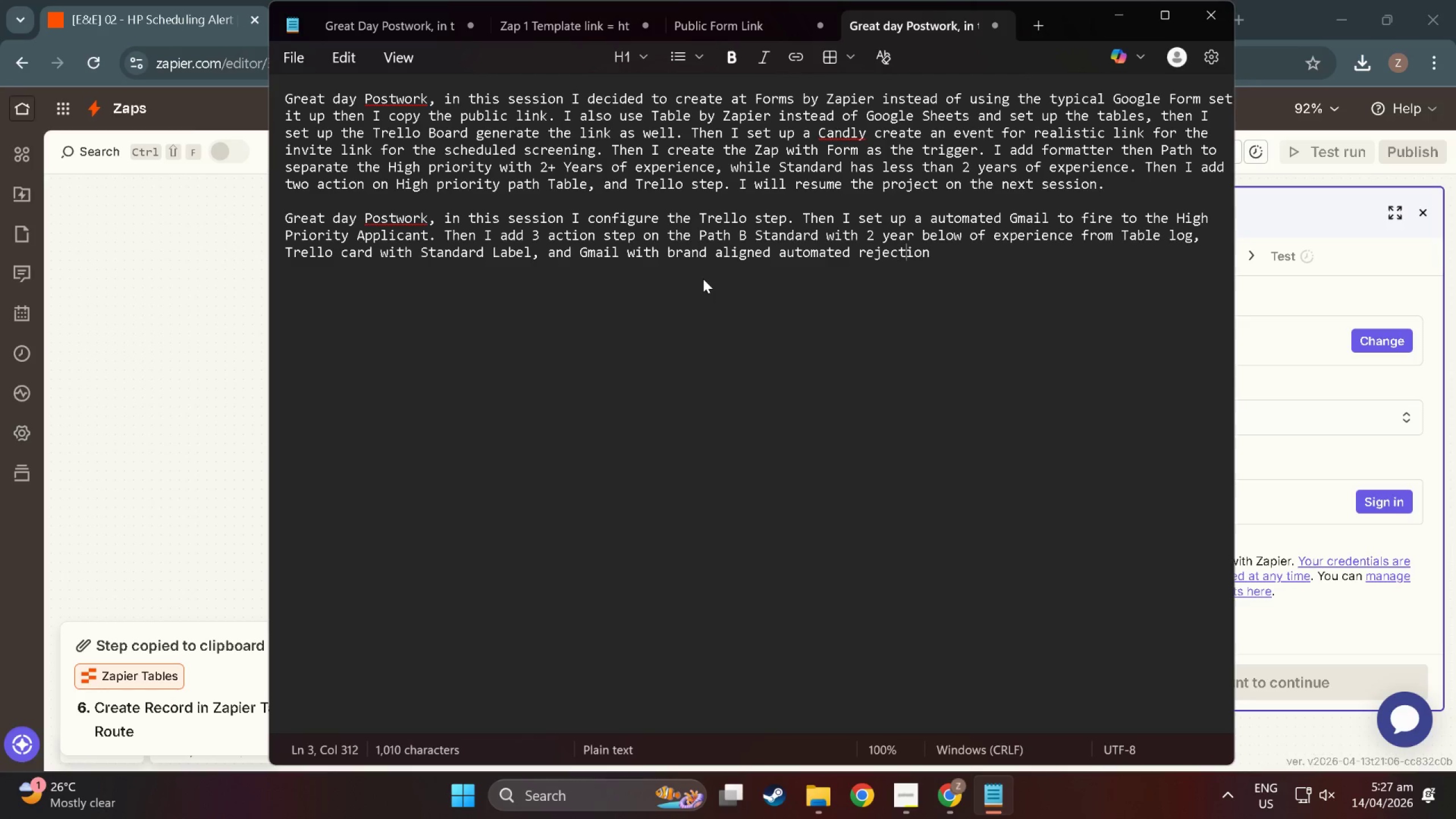 
key(ArrowRight)
 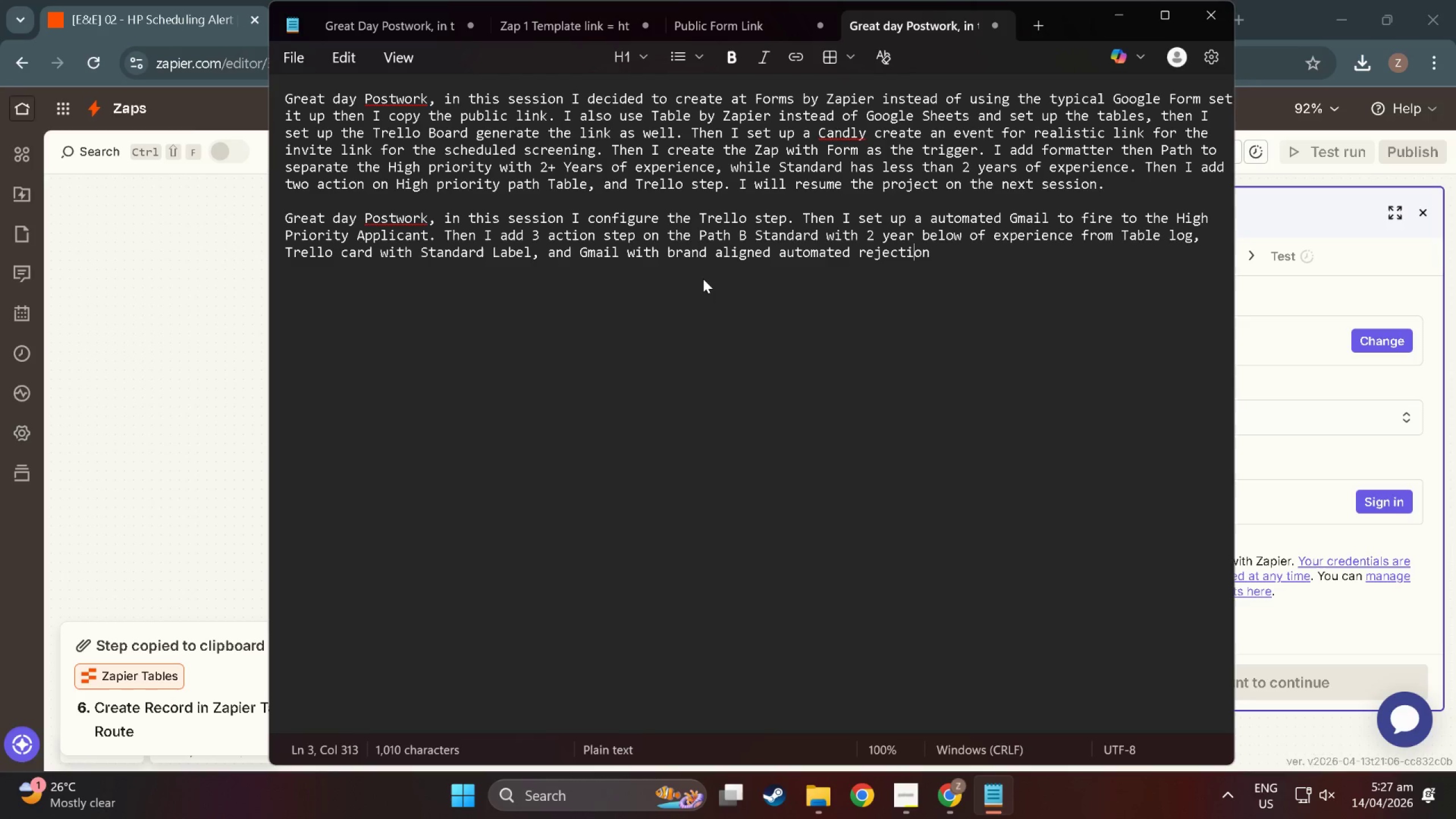 
key(ArrowRight)
 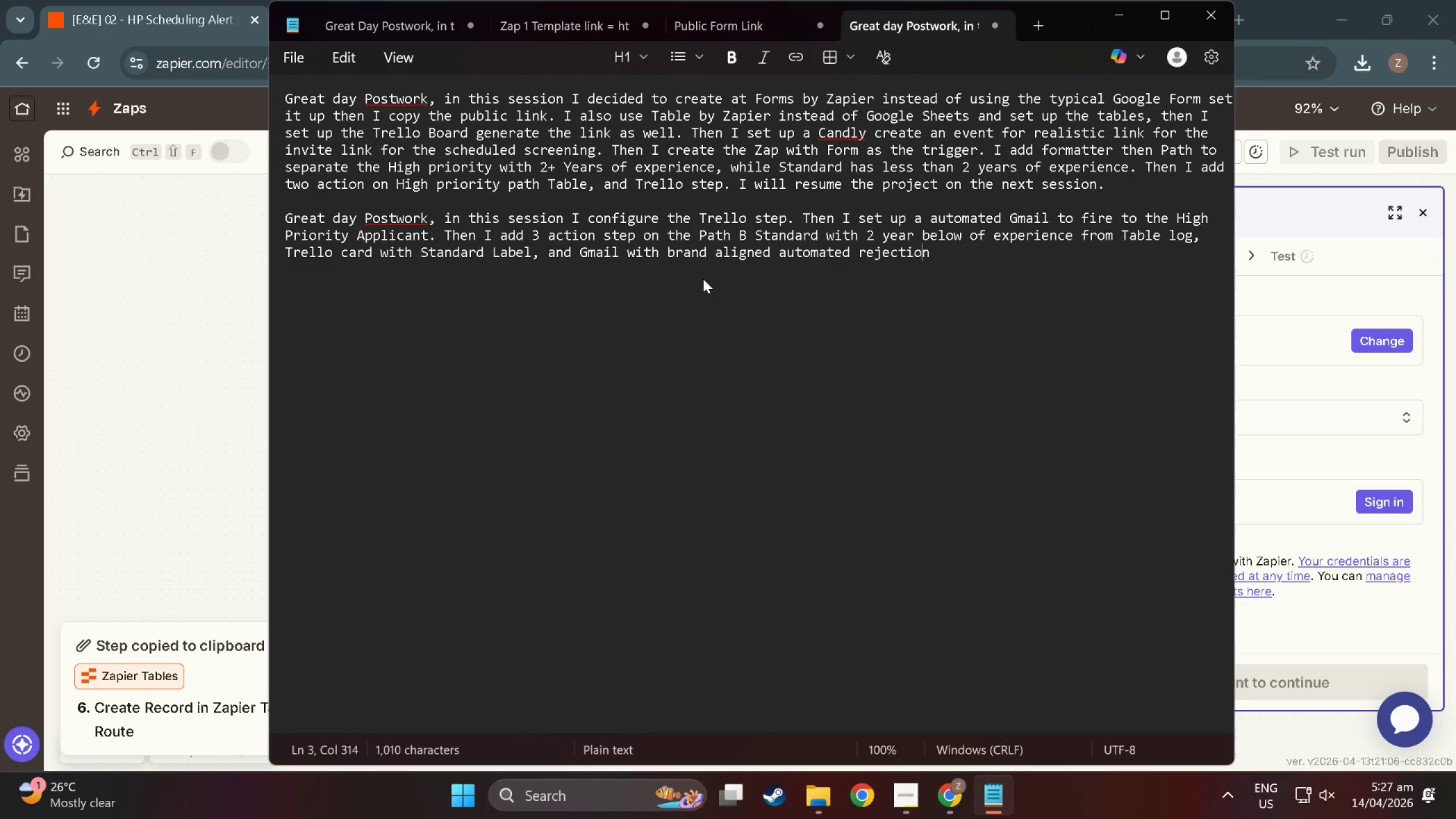 
key(ArrowRight)
 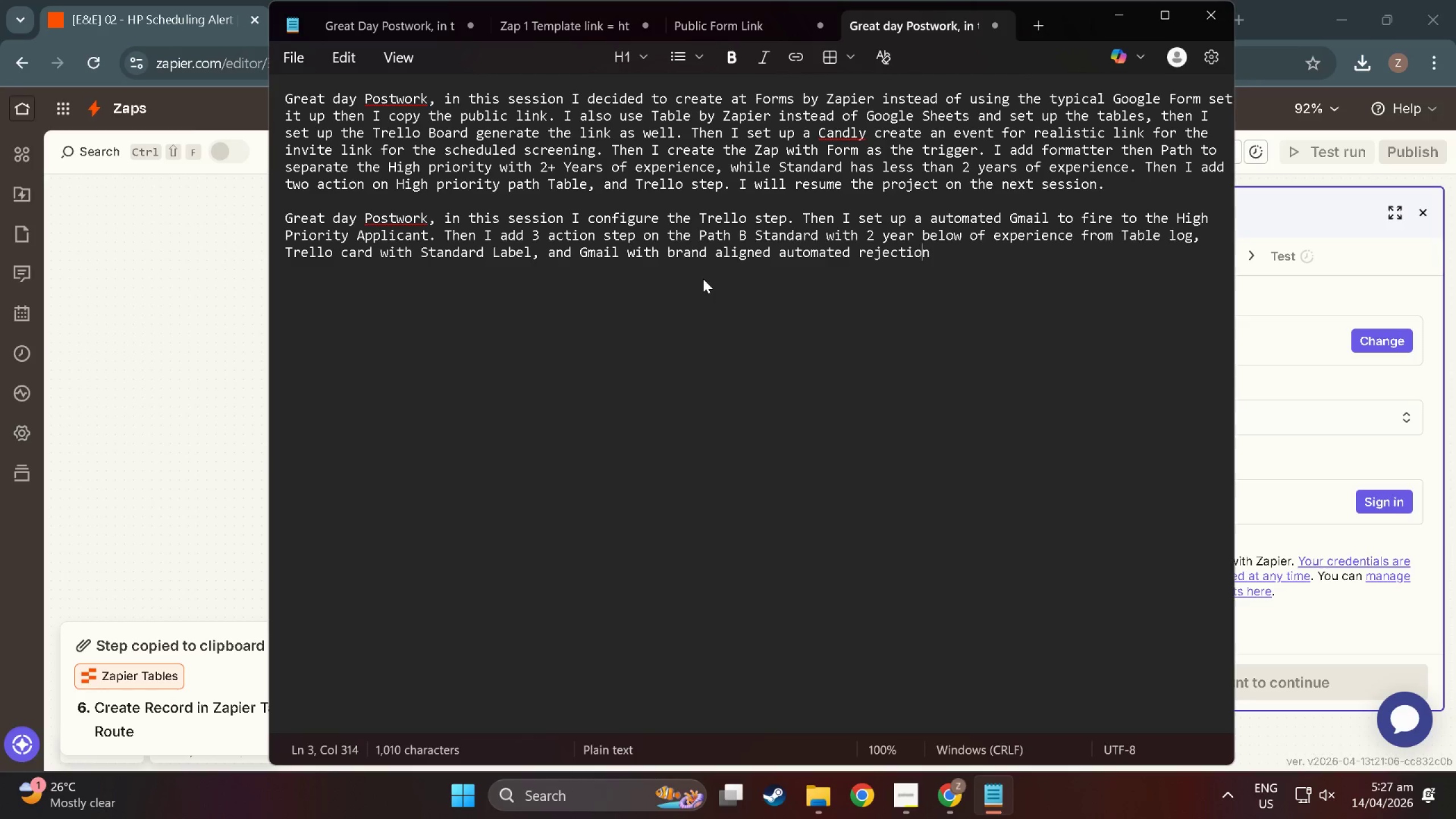 
key(ArrowRight)
 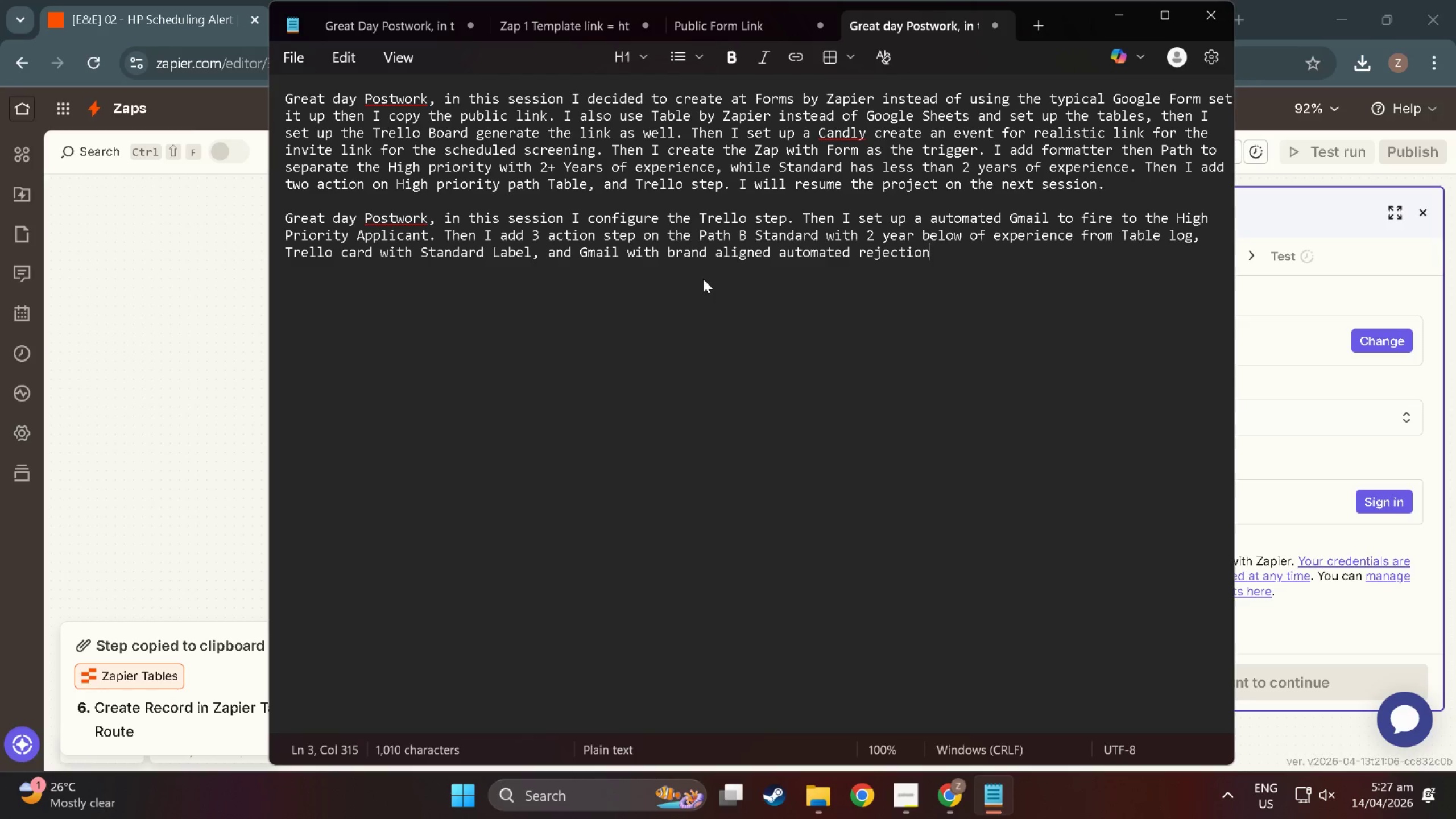 
key(ArrowRight)
 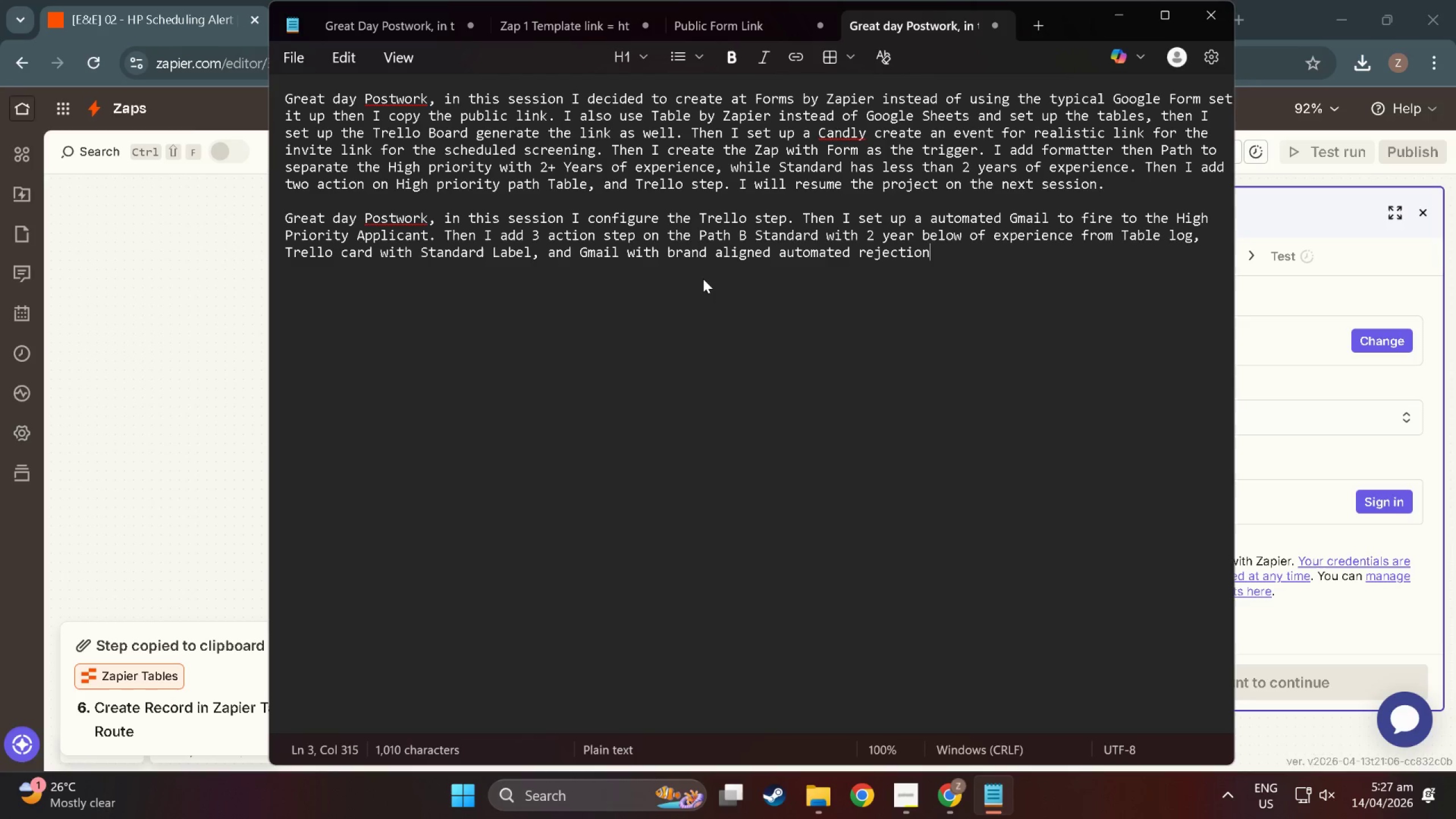 
key(Period)
 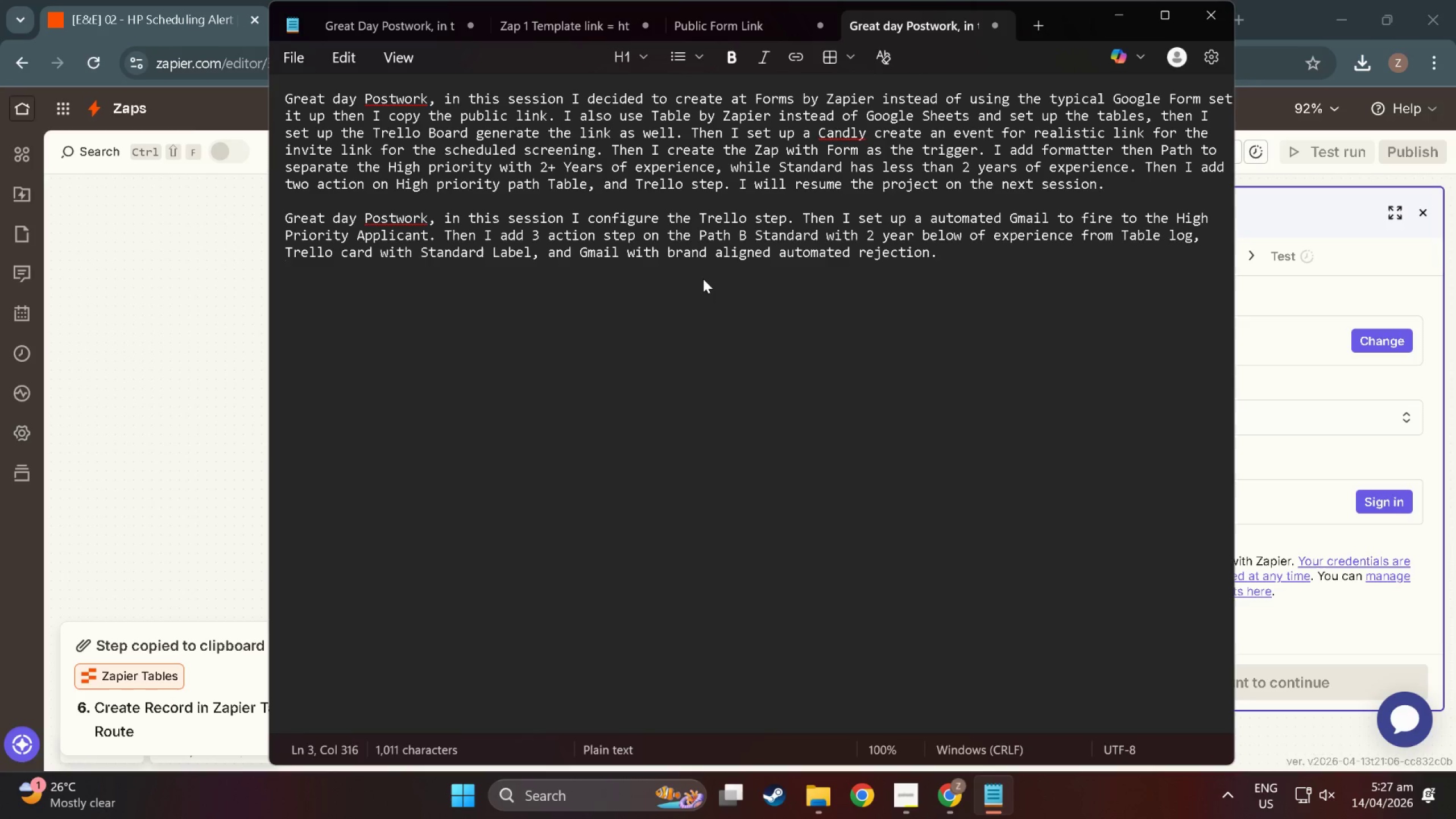 
key(Enter)
 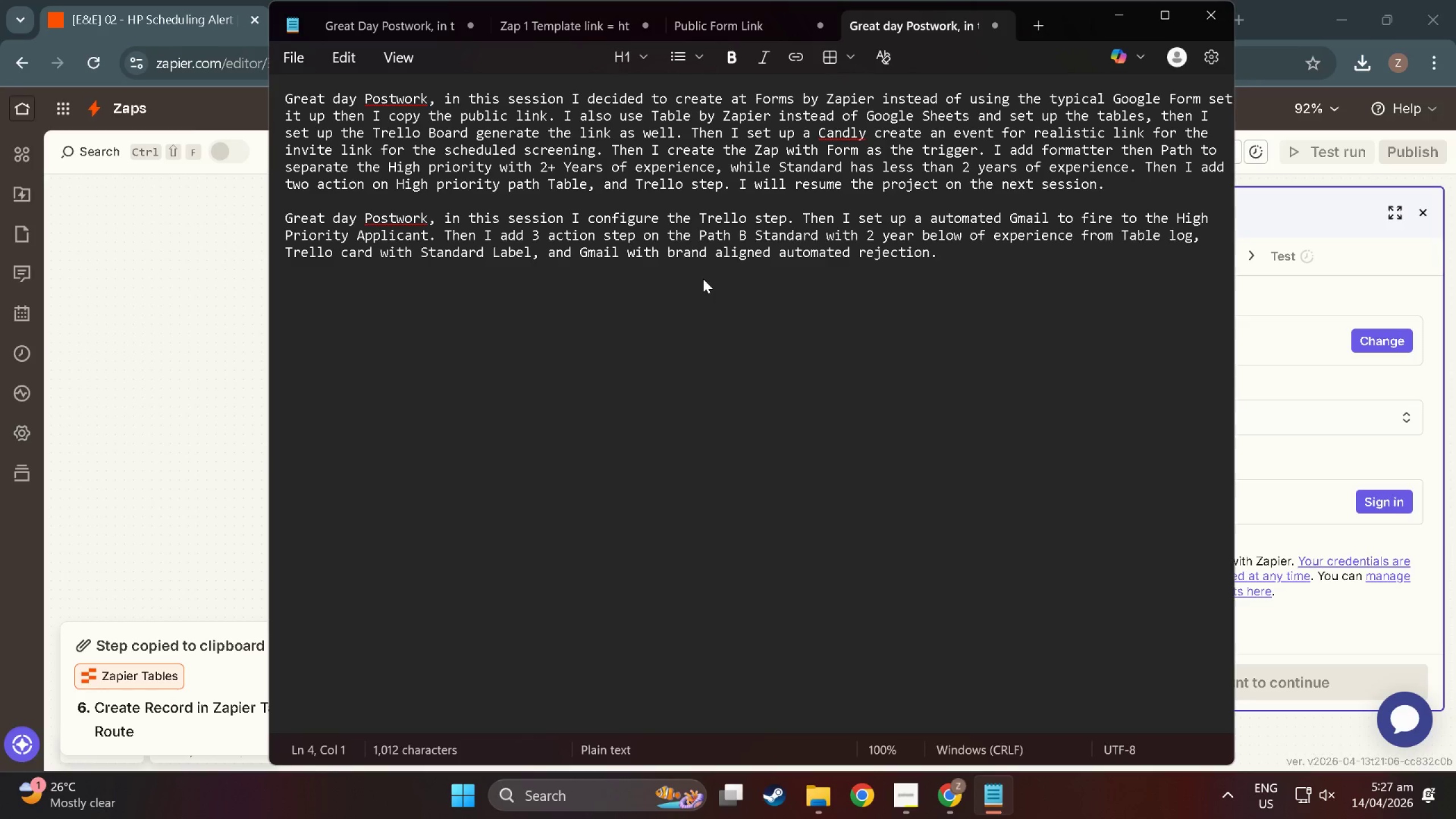 
type( T)
key(Backspace)
key(Backspace)
key(Backspace)
type( Then I create a new Zap t)
key(Backspace)
type(and the trigger is woi)
key(Backspace)
key(Backspace)
type(oi)
key(Backspace)
key(Backspace)
type(ot)
key(Backspace)
key(Backspace)
type(ith Cl)
key(Backspace)
type(alenb)
key(Backspace)
key(Backspace)
type(ndly wher)
key(Backspace)
type(n )
key(Backspace)
key(Backspace)
type(n the invitee book a call )
key(Backspace)
type(.)
 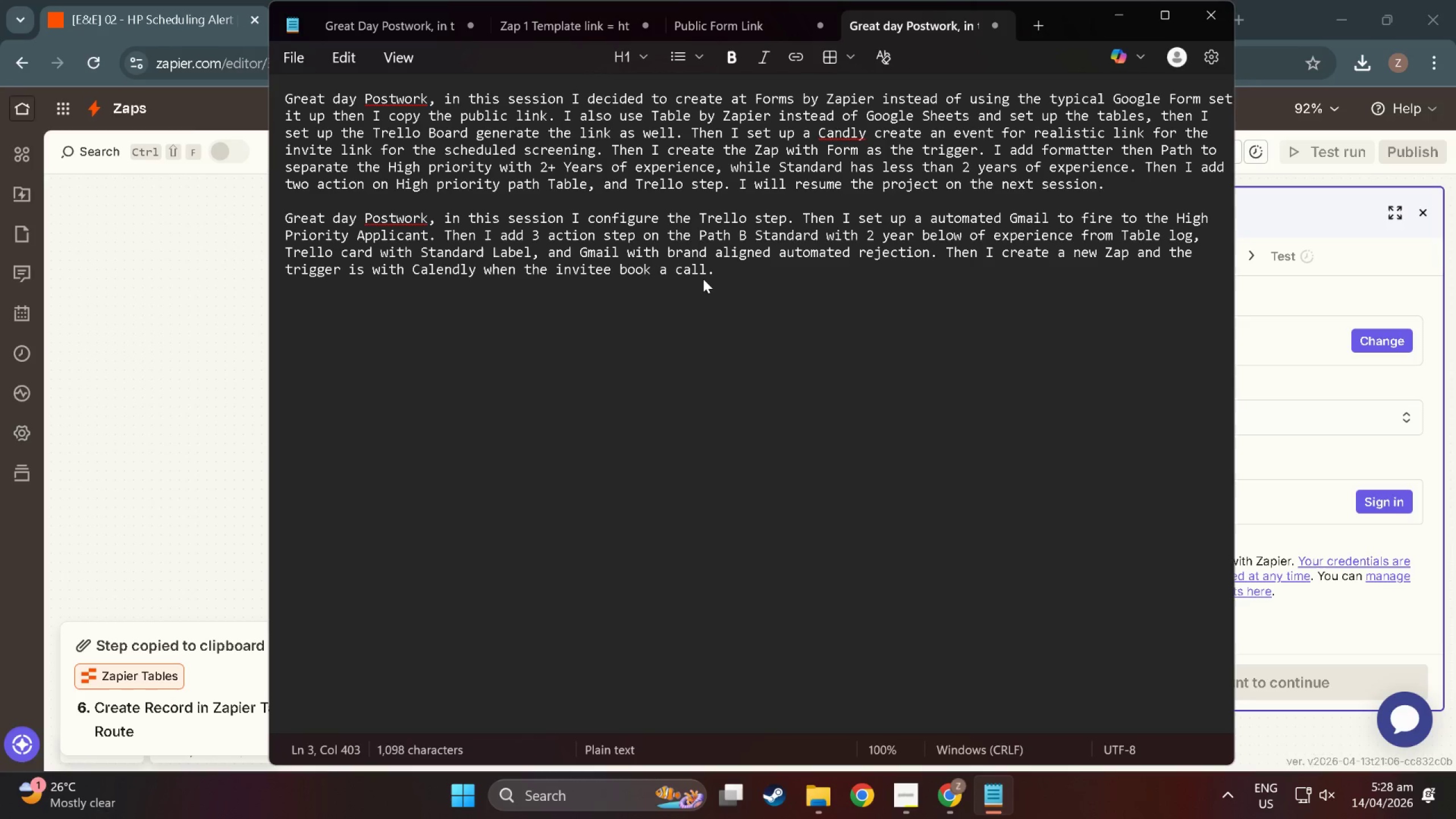 
wait(7.06)
 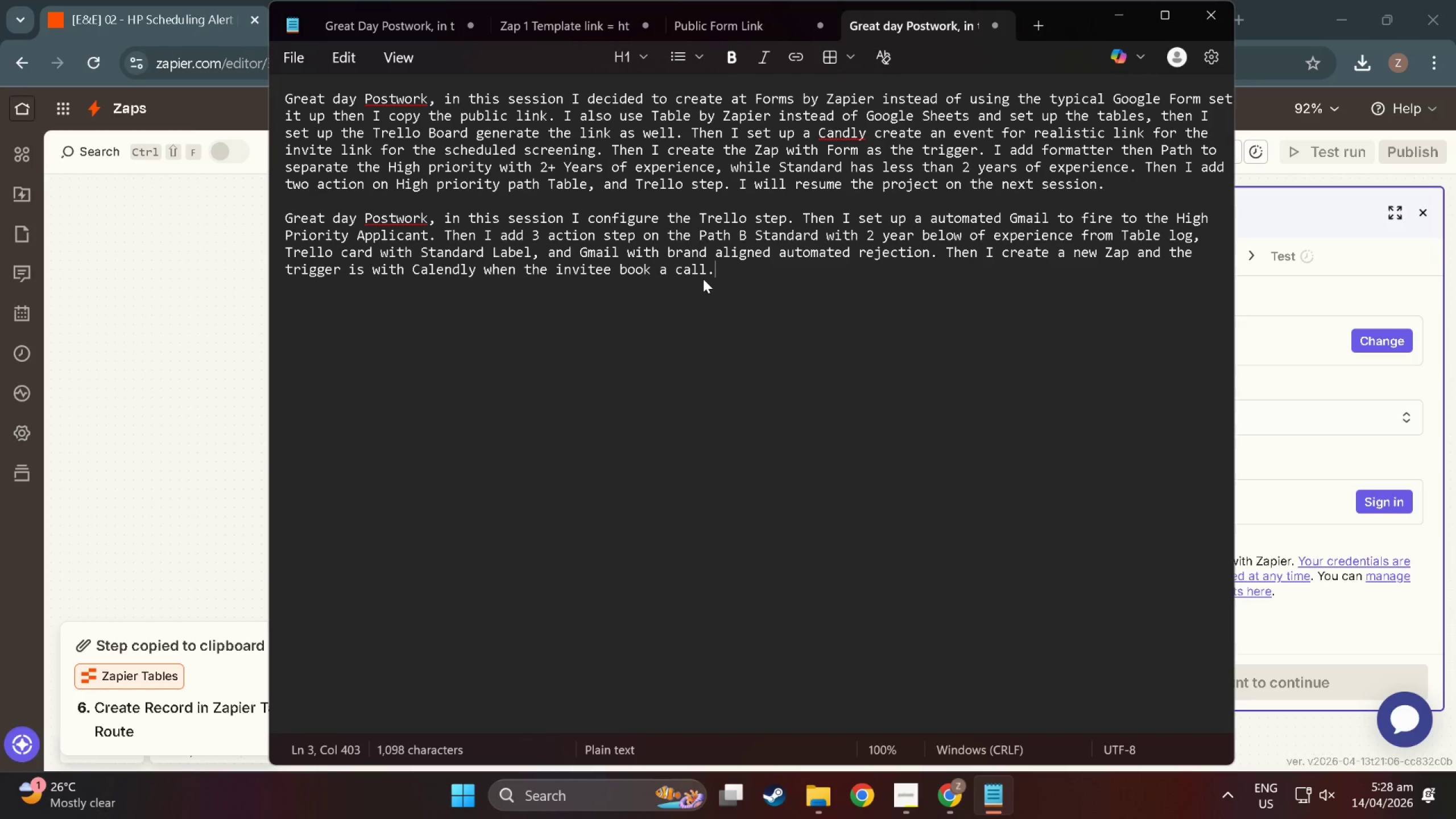 
left_click([147, 271])
 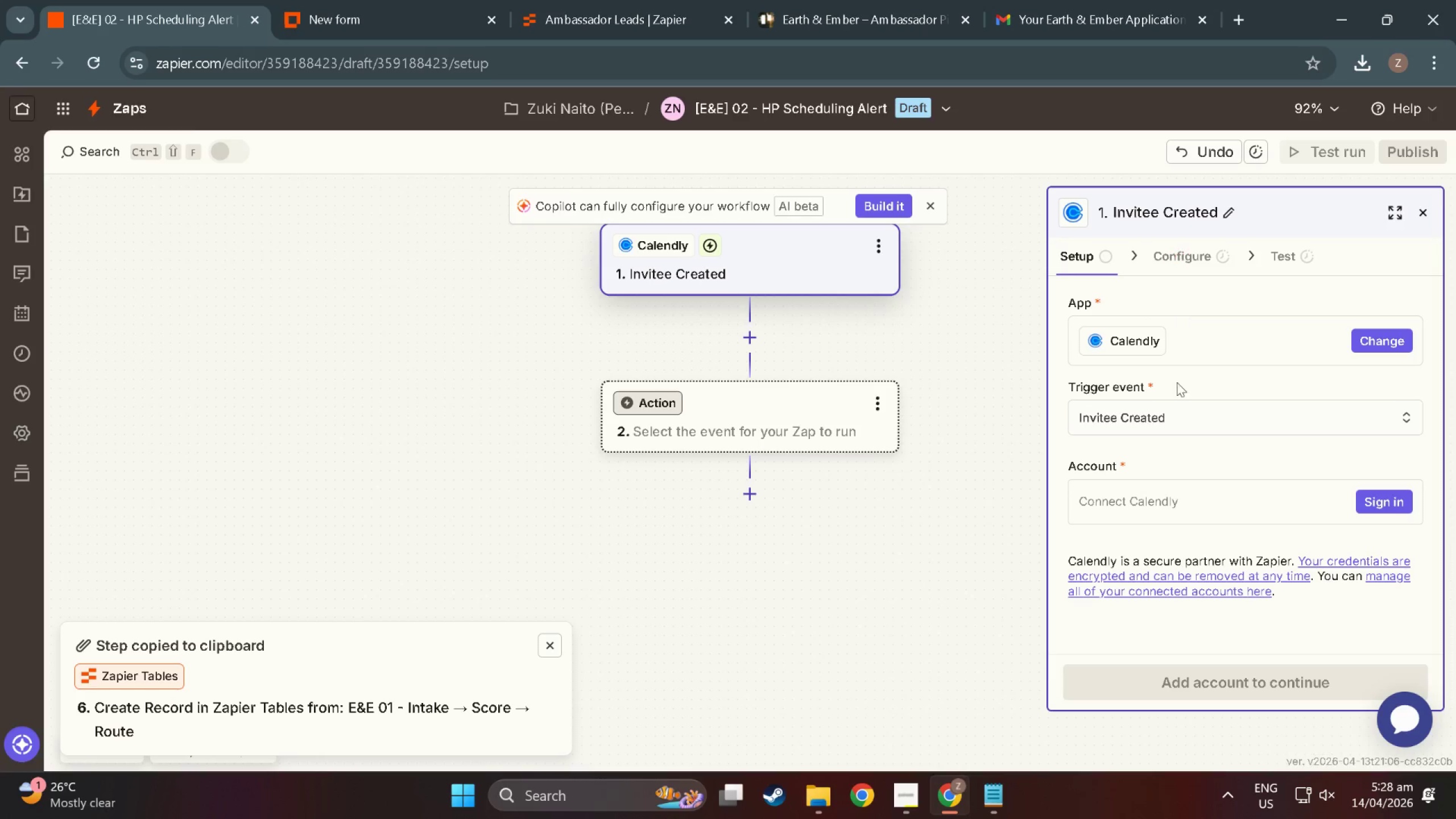 
left_click([1379, 507])
 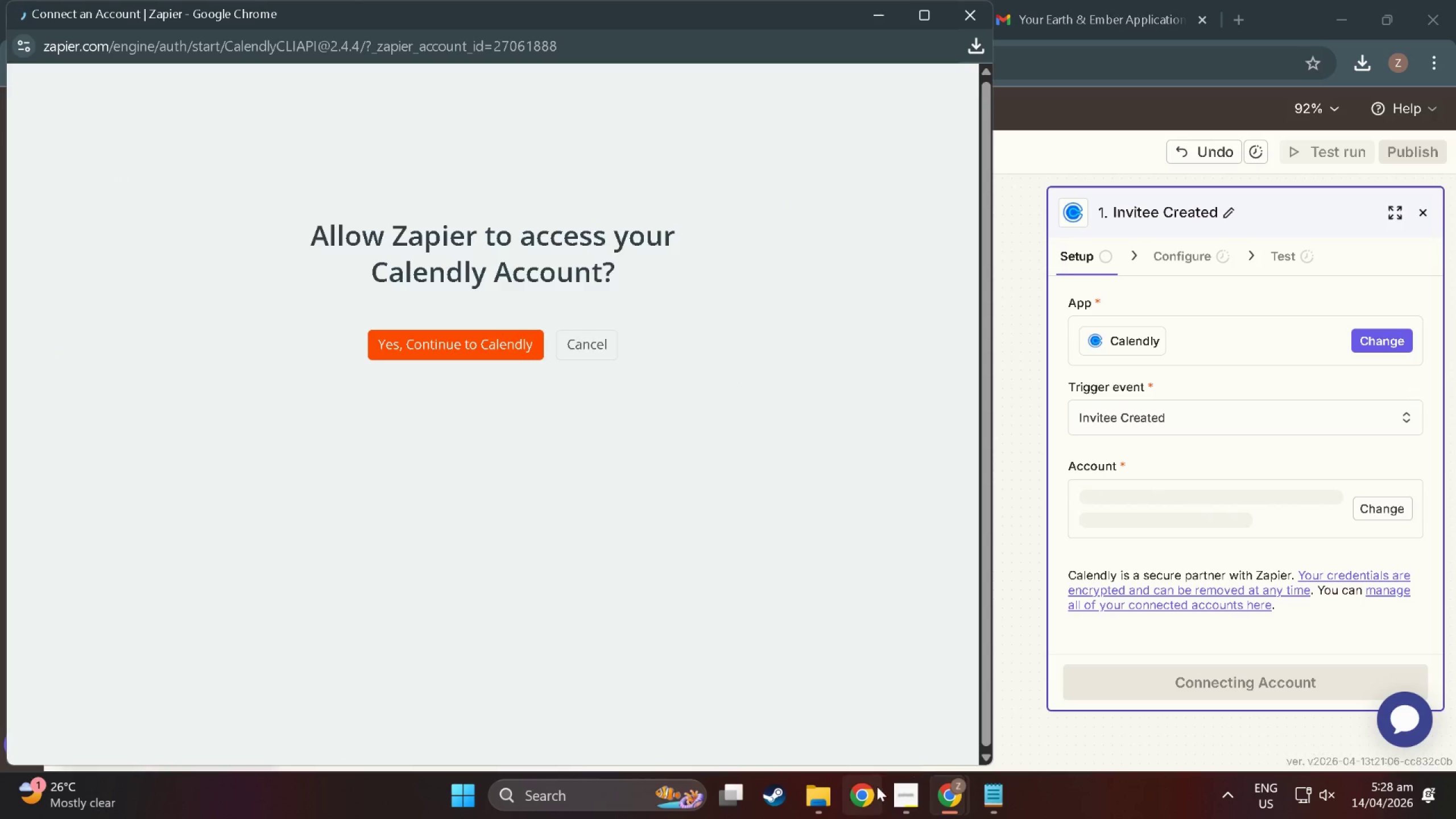 
left_click([899, 801])